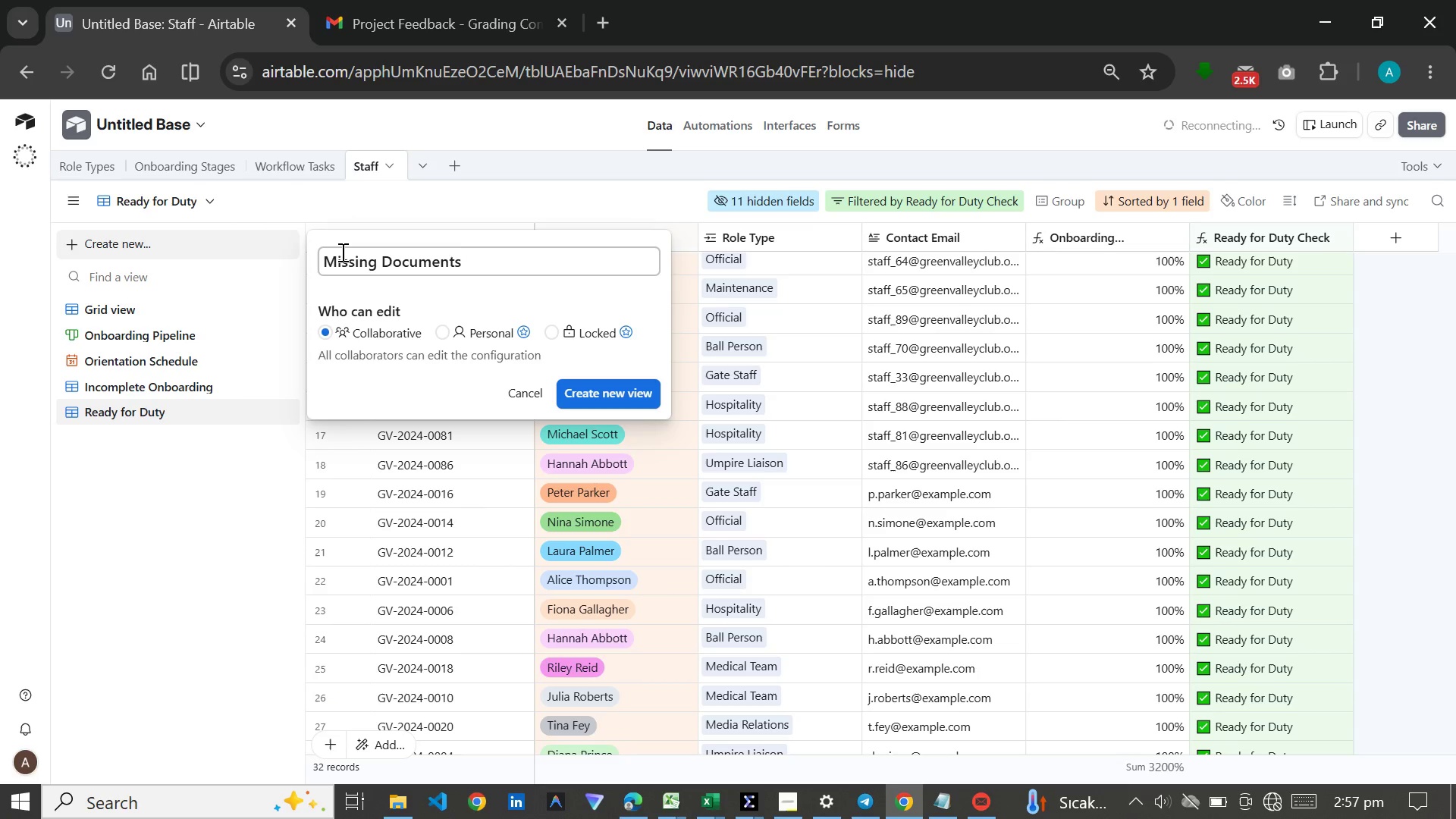 
key(Enter)
 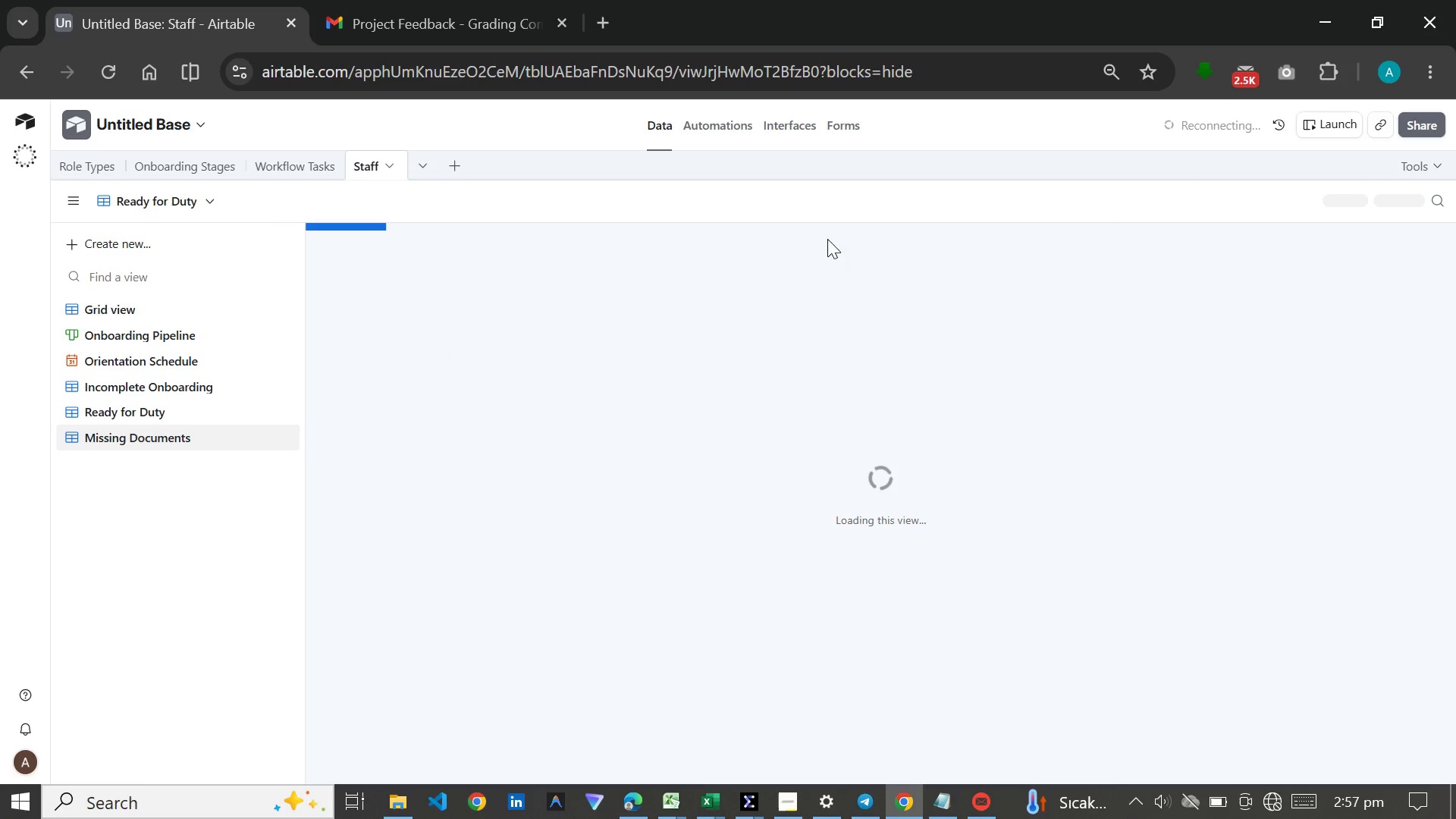 
left_click([1260, 802])
 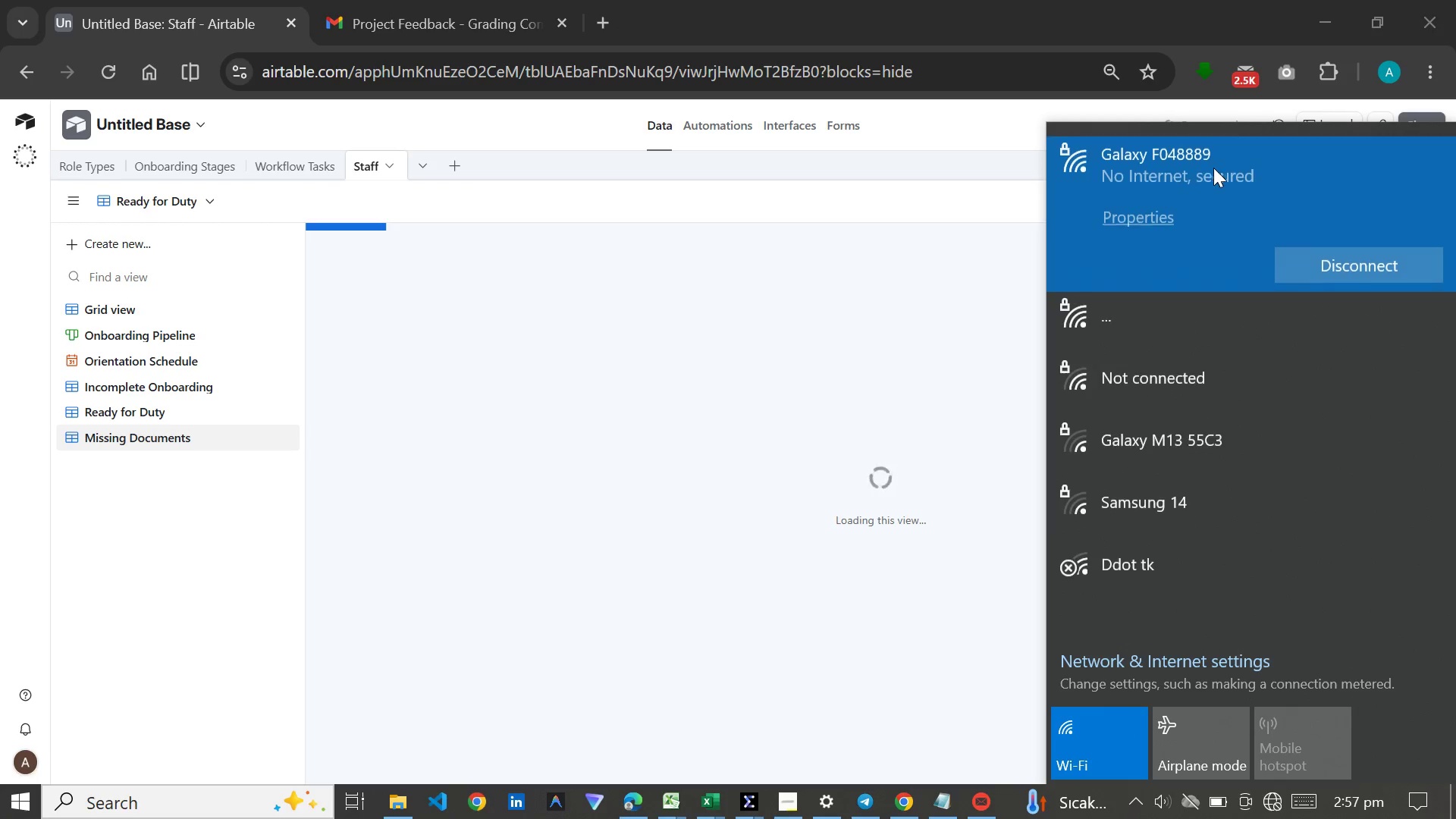 
left_click([1323, 253])
 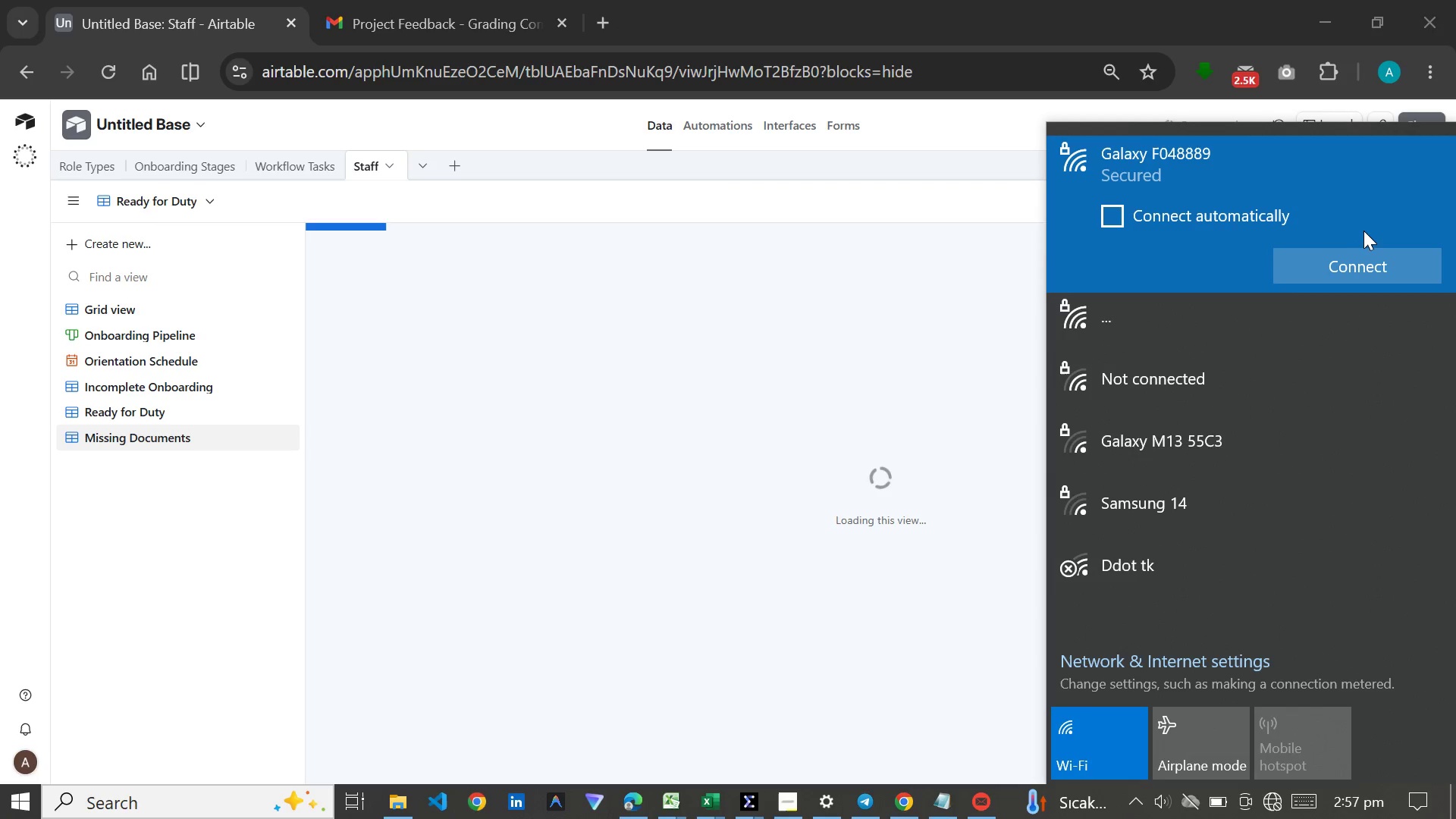 
left_click([1351, 256])
 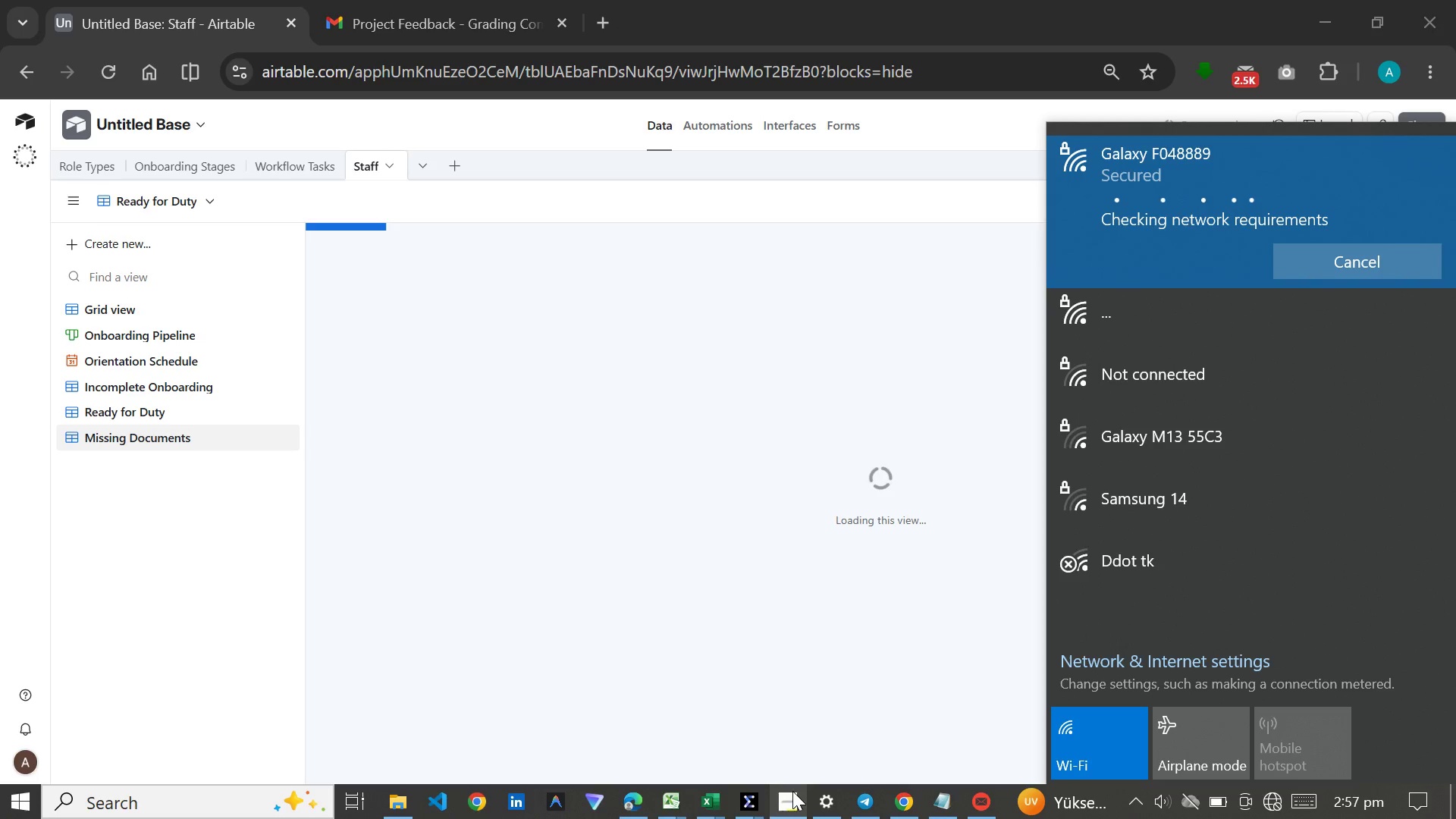 
left_click([792, 791])